 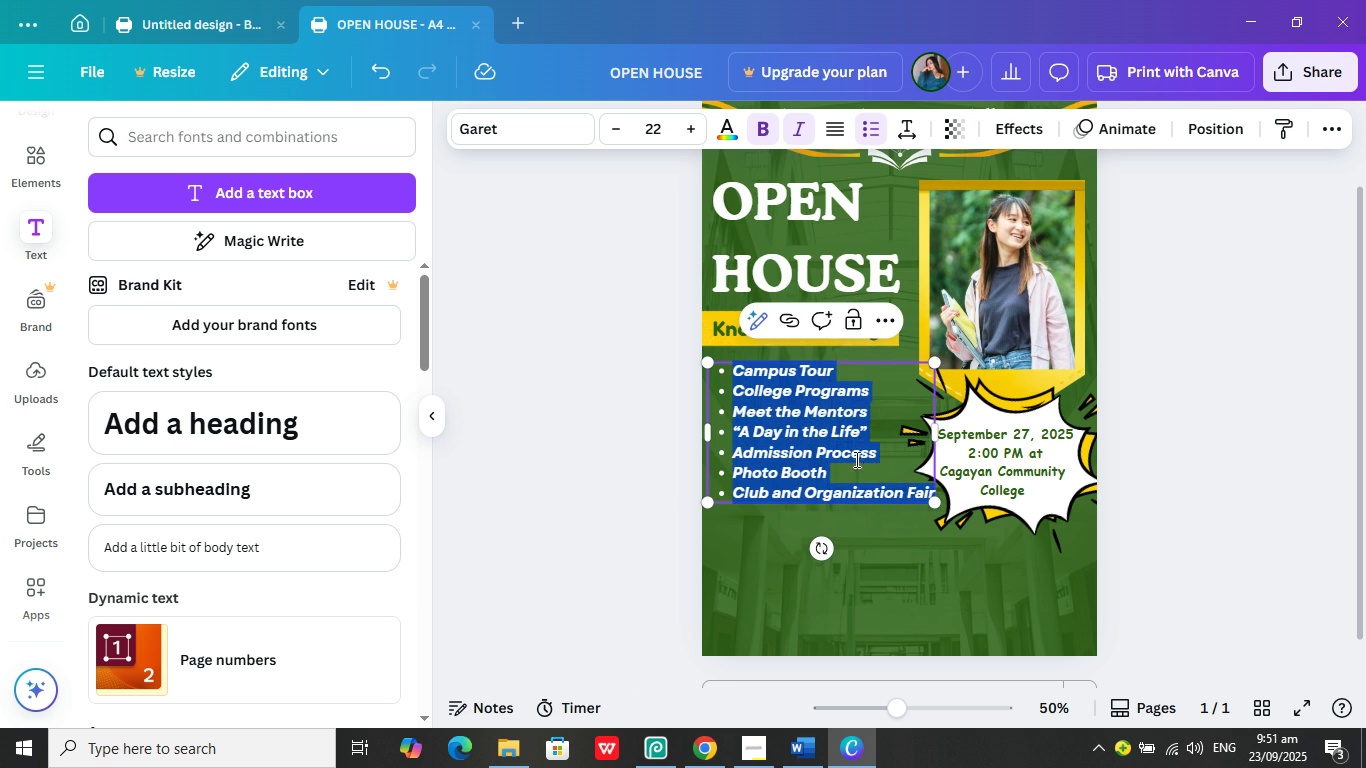 
double_click([688, 118])
 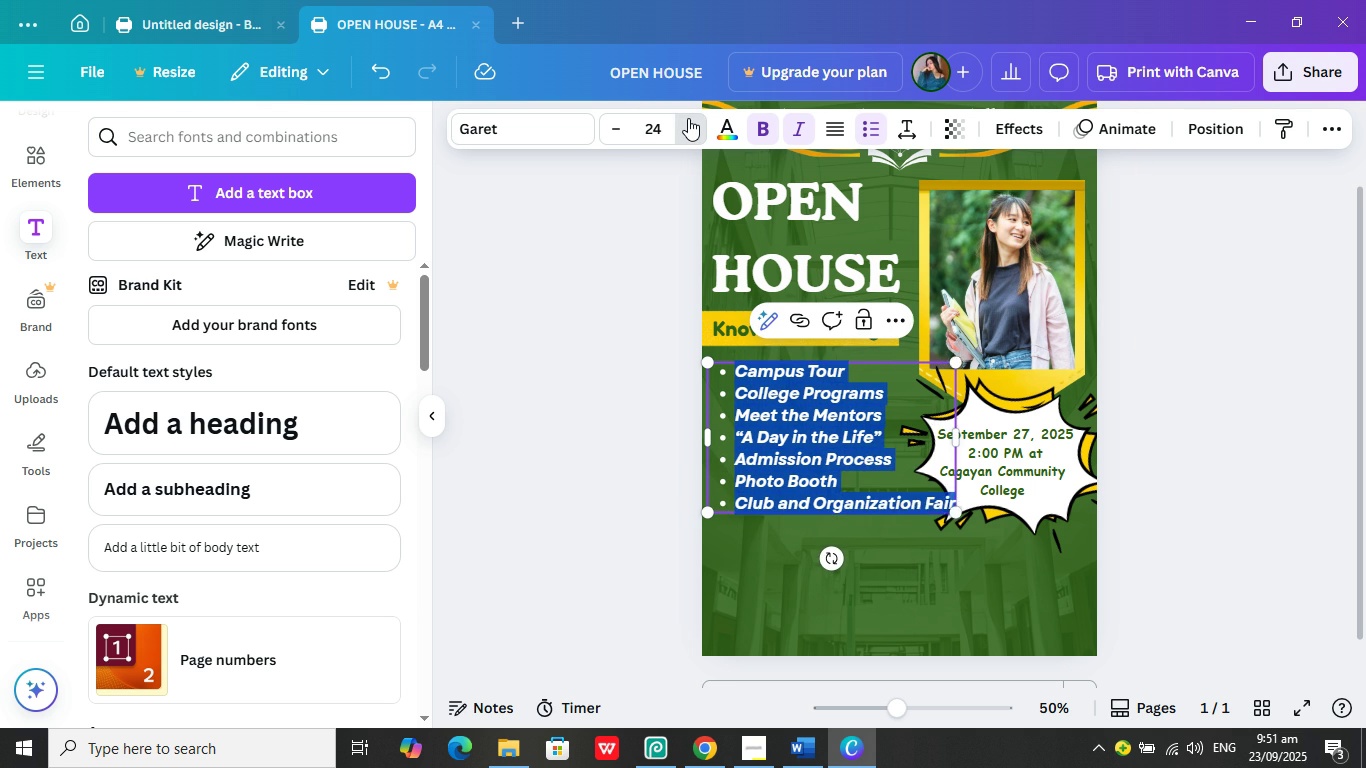 
triple_click([688, 118])
 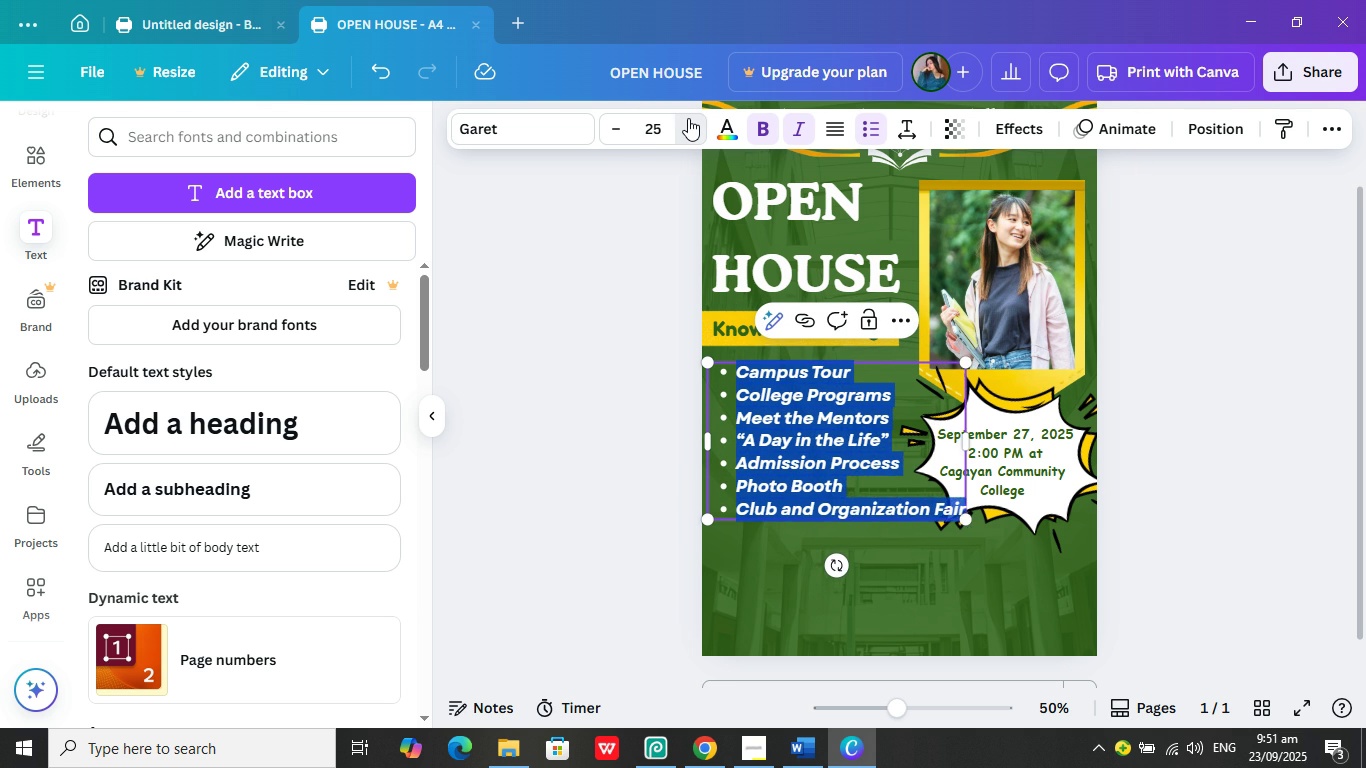 
triple_click([688, 118])
 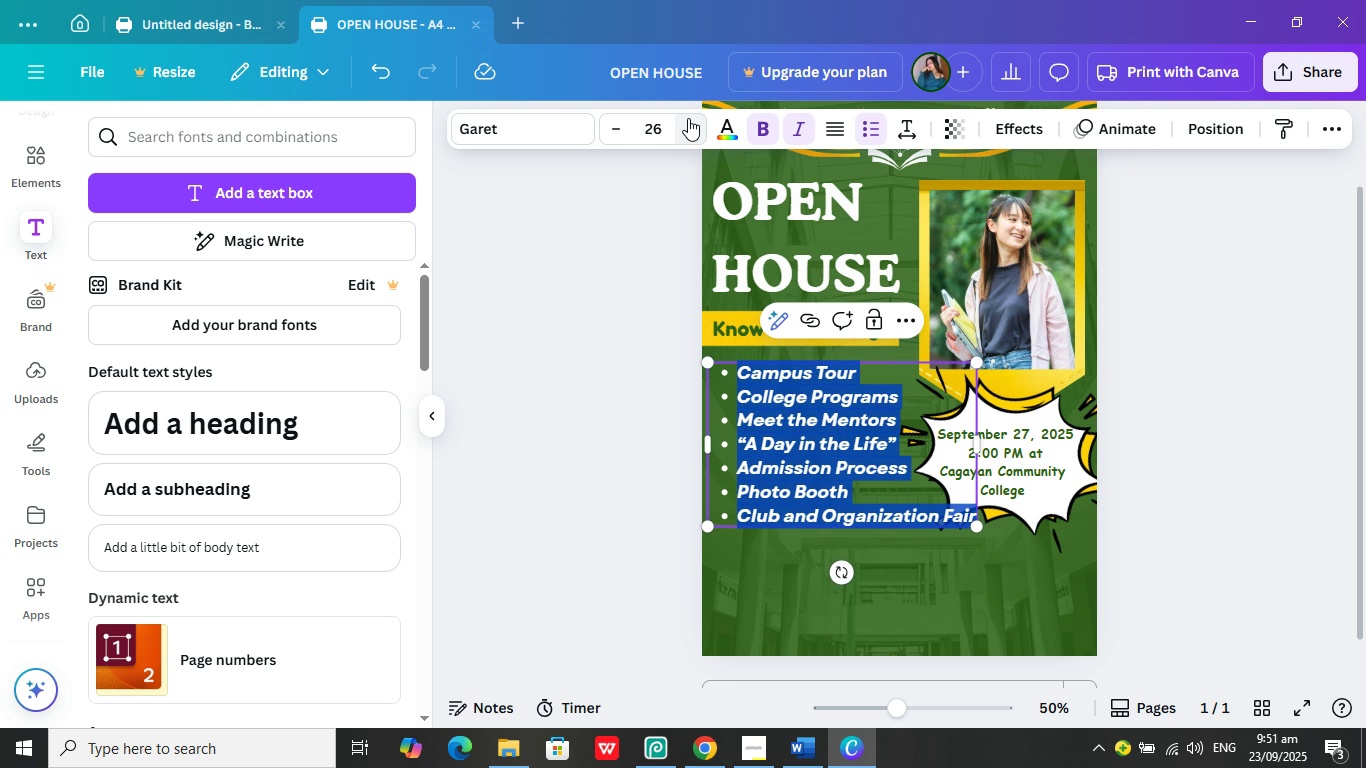 
wait(7.84)
 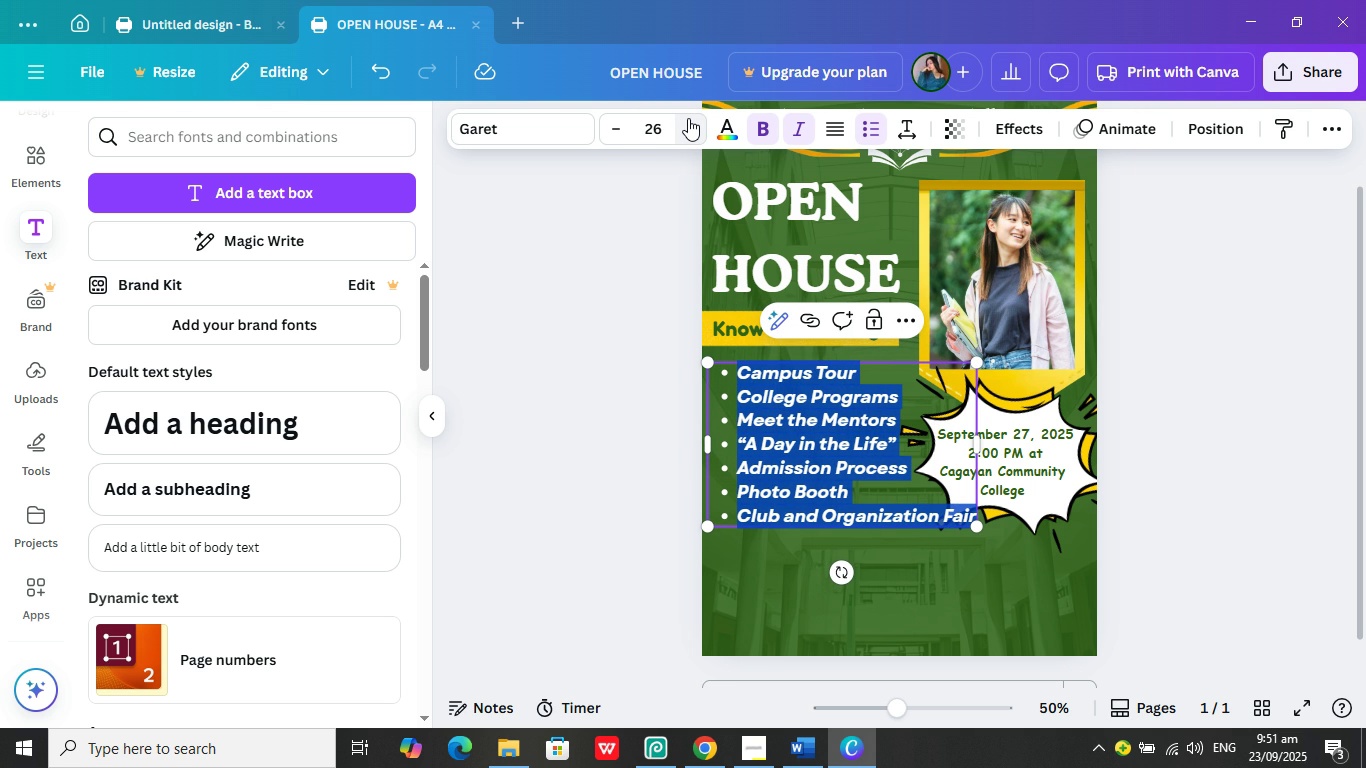 
left_click([582, 441])